 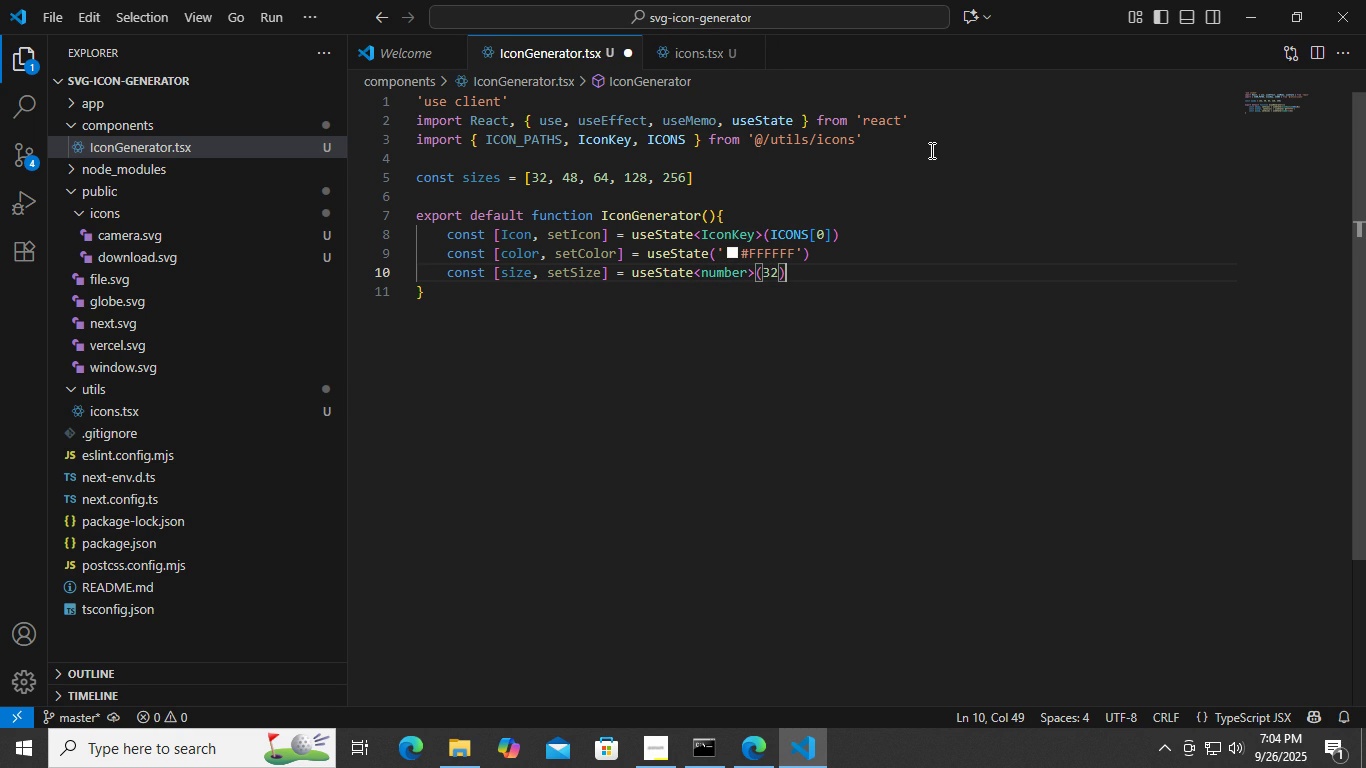 
key(Enter)
 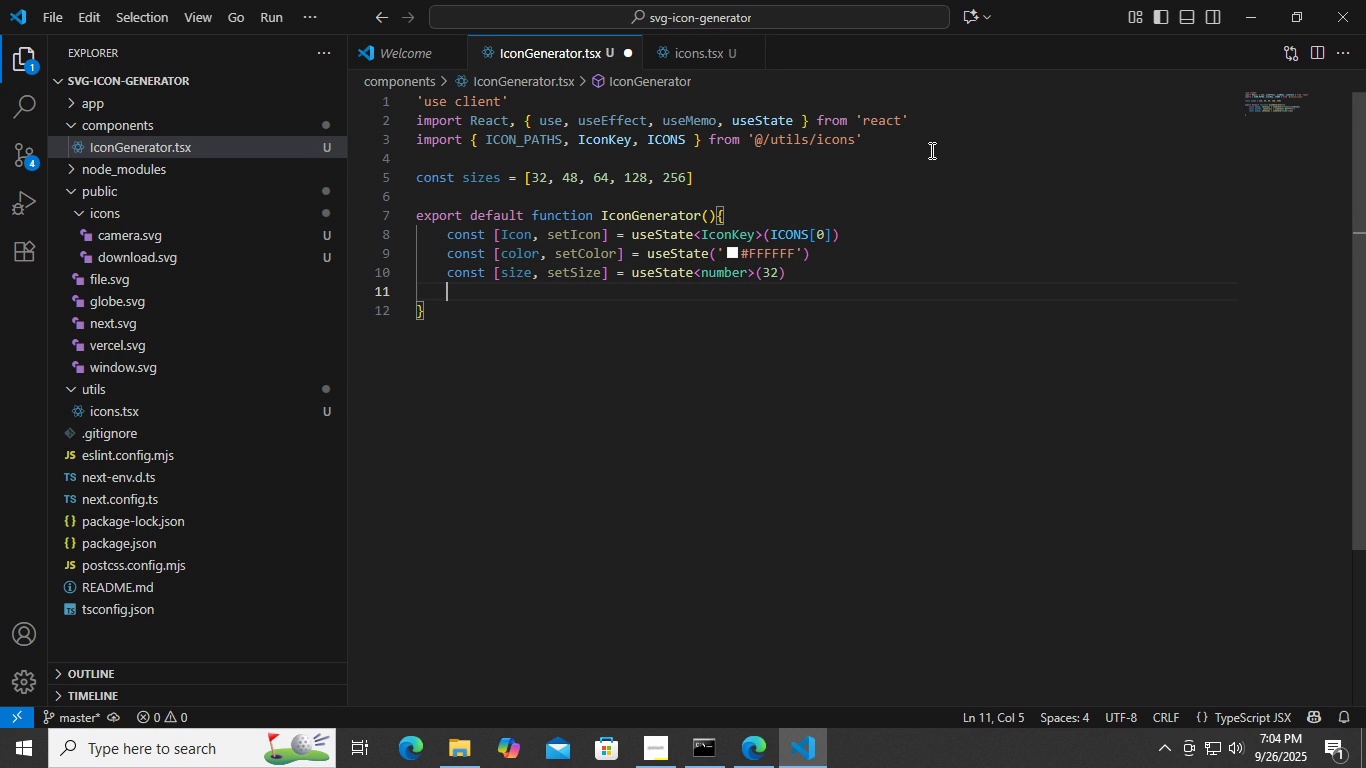 
key(Control+ControlLeft)
 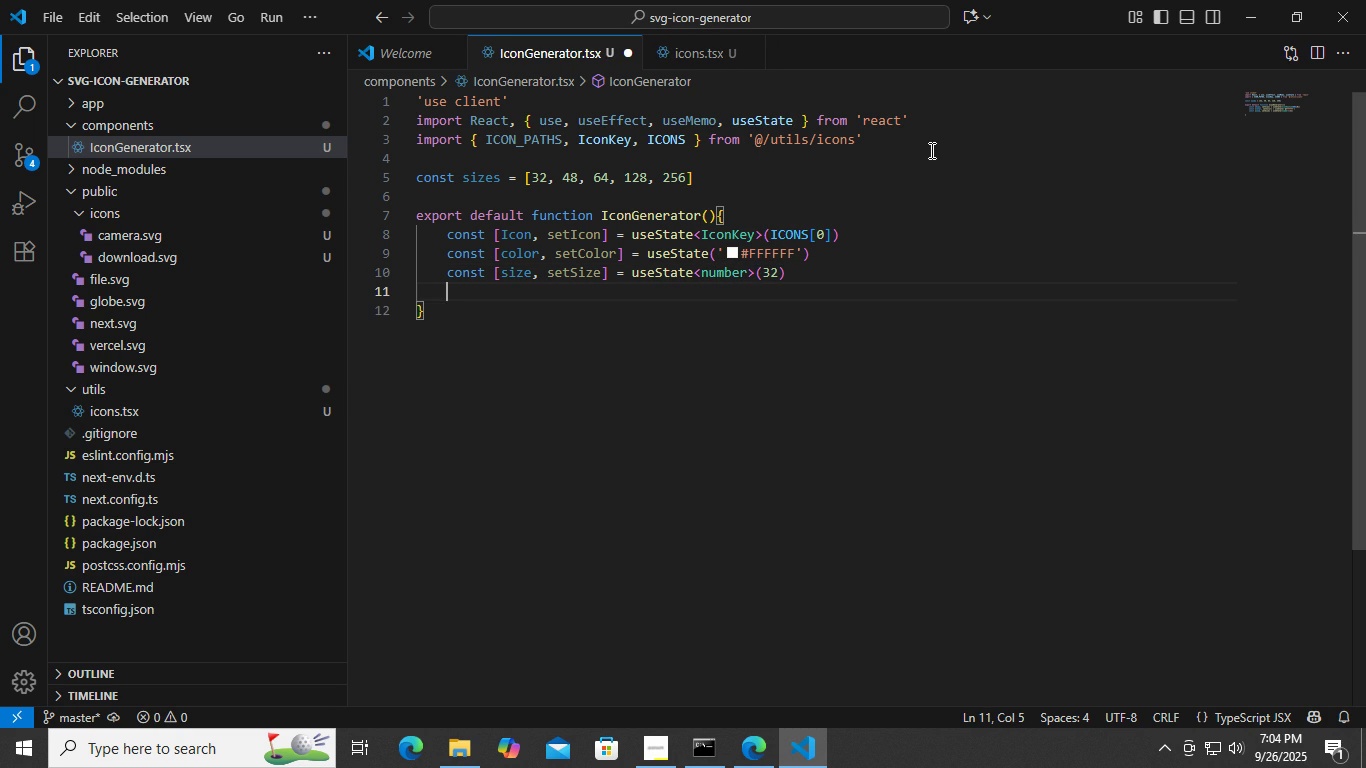 
key(Control+S)
 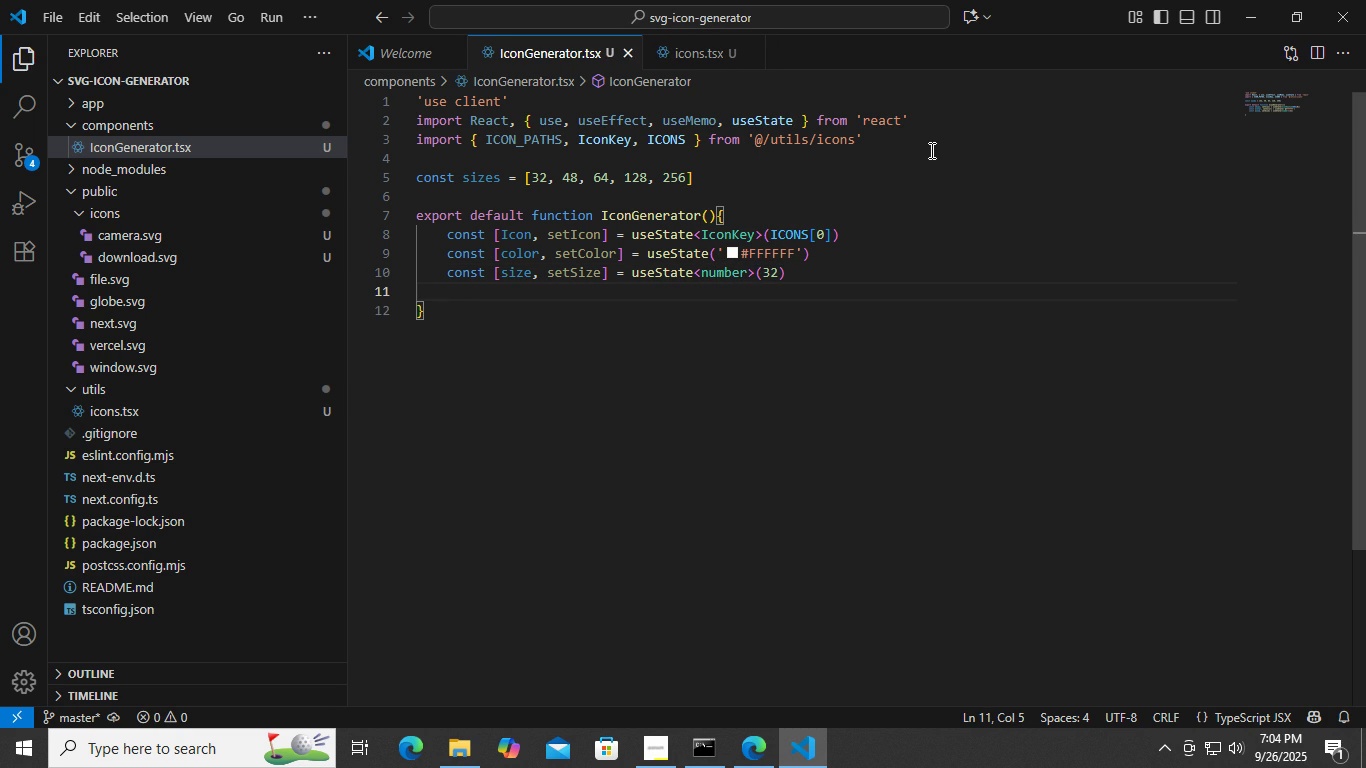 
key(Control+C)
 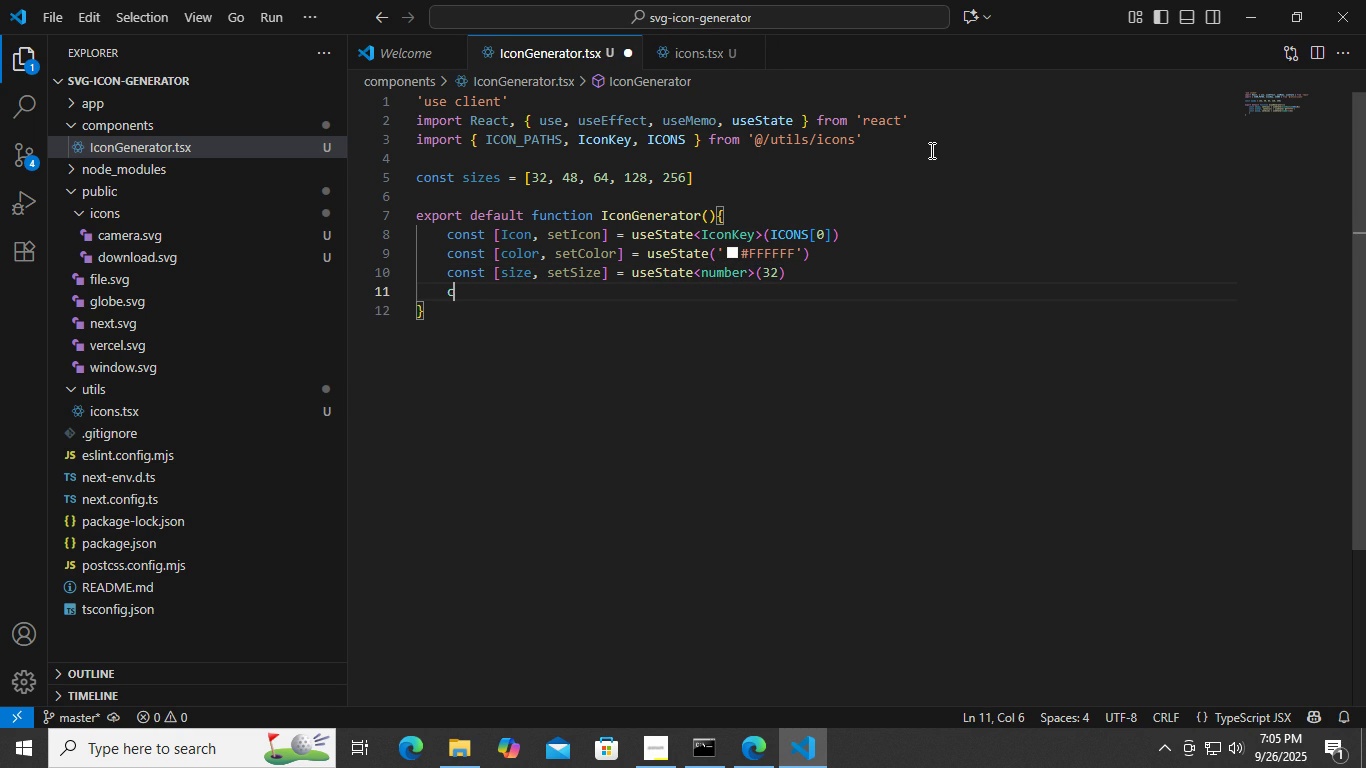 
type(onst [raws)
key(Backspace)
type(svg)
key(Backspace)
key(Backspace)
type(S)
key(Backspace)
key(Backspace)
type(Svg, setRawSVG)